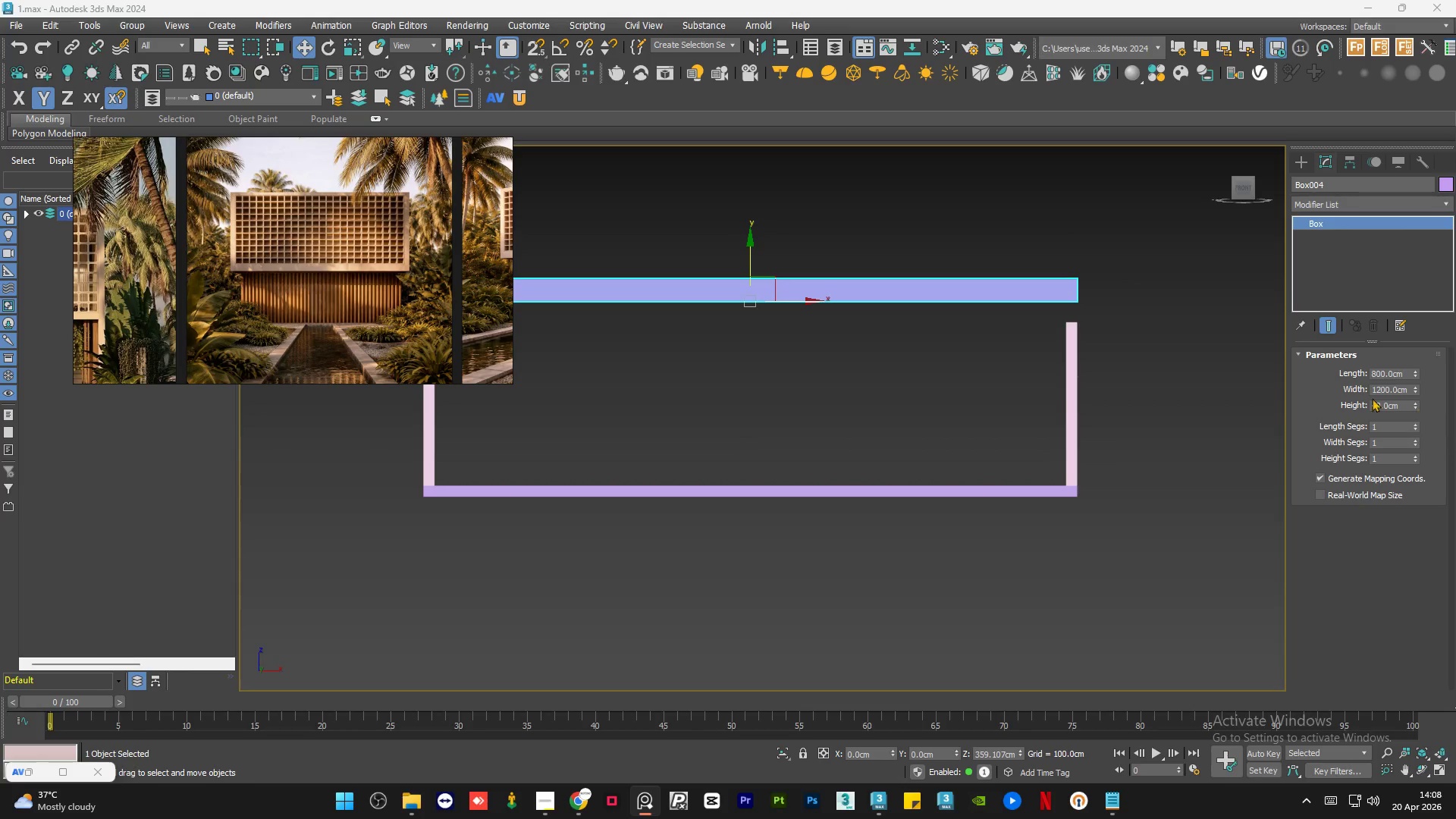 
double_click([1392, 403])
 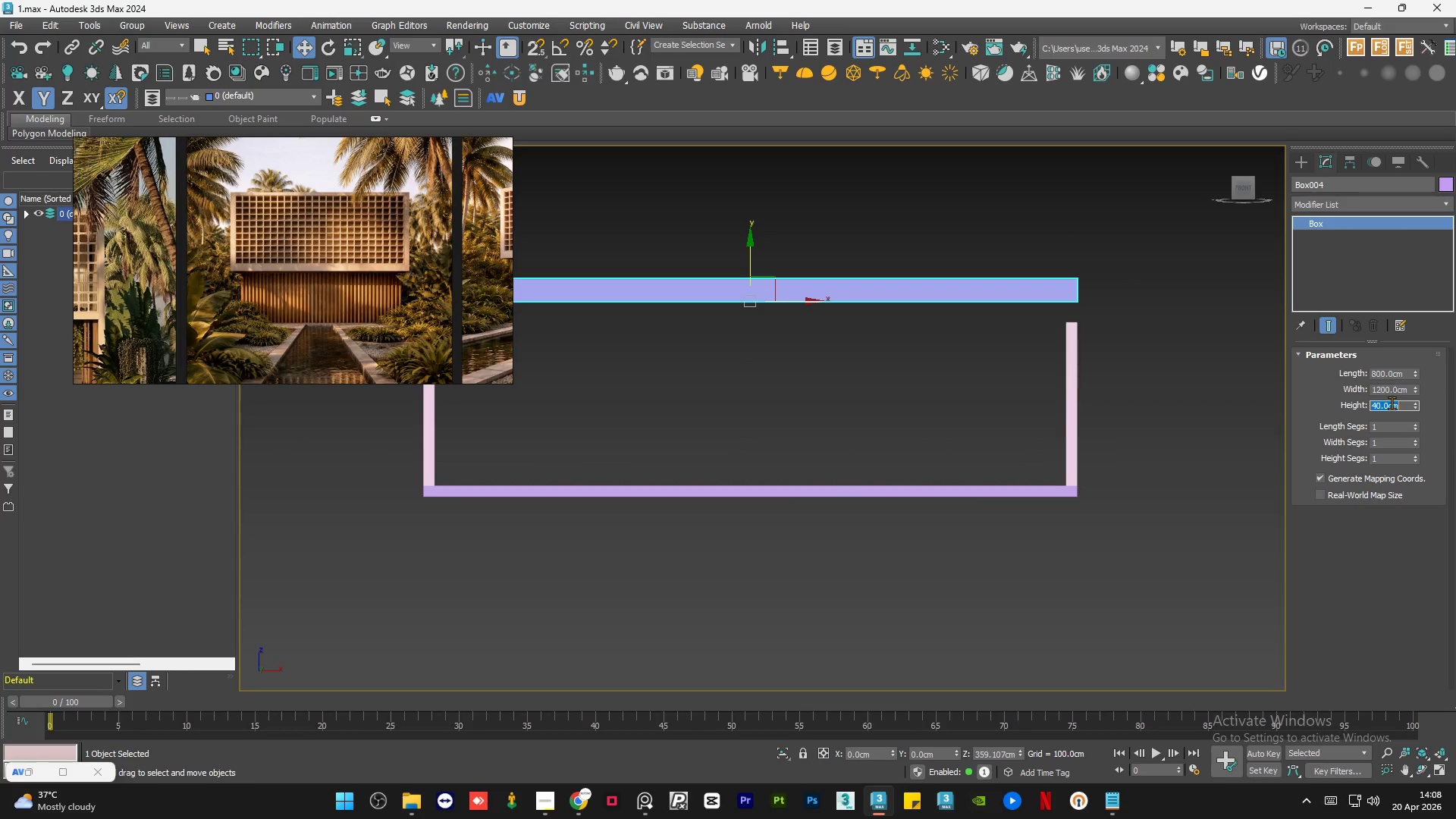 
key(Numpad5)
 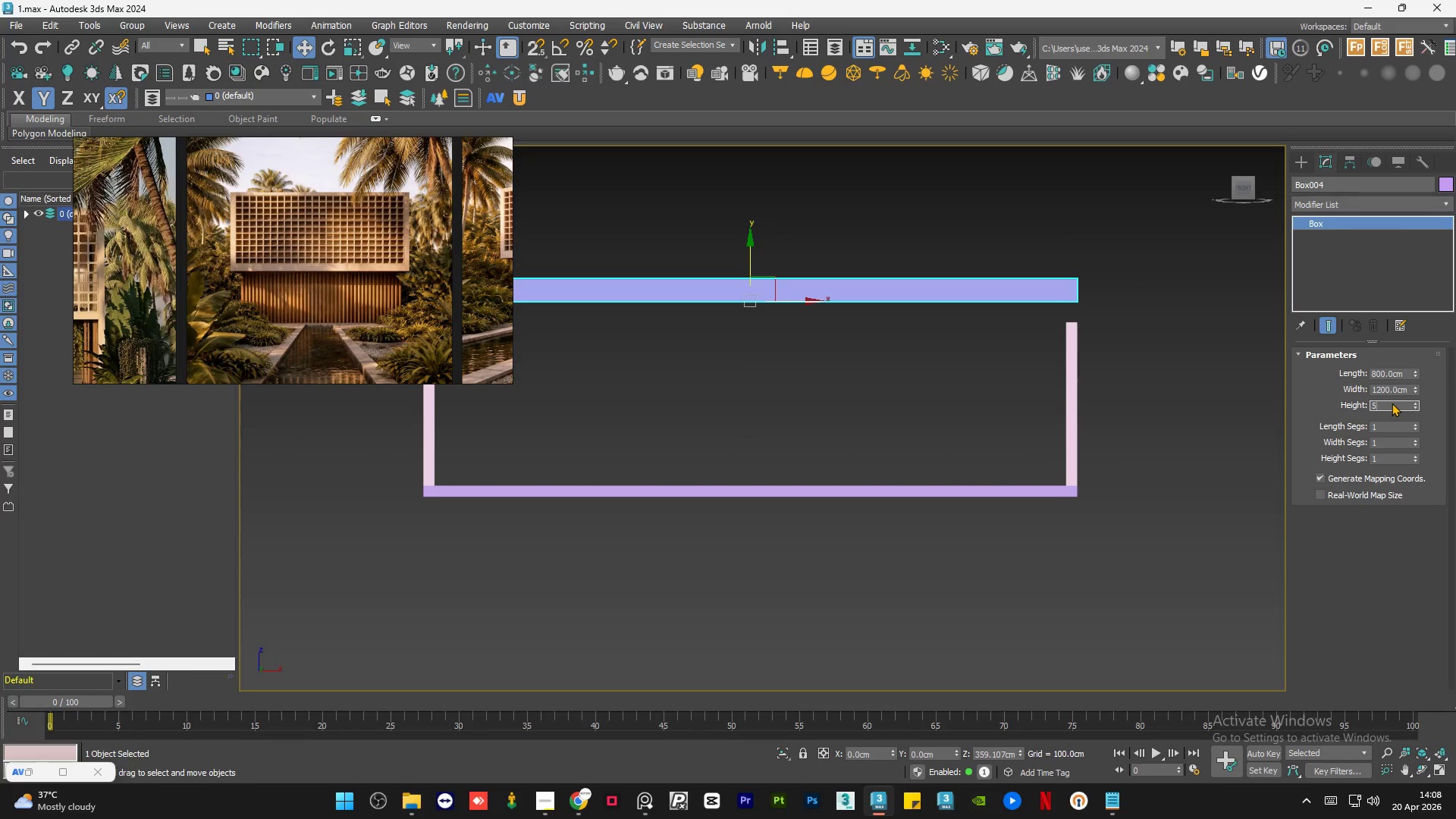 
key(Numpad0)
 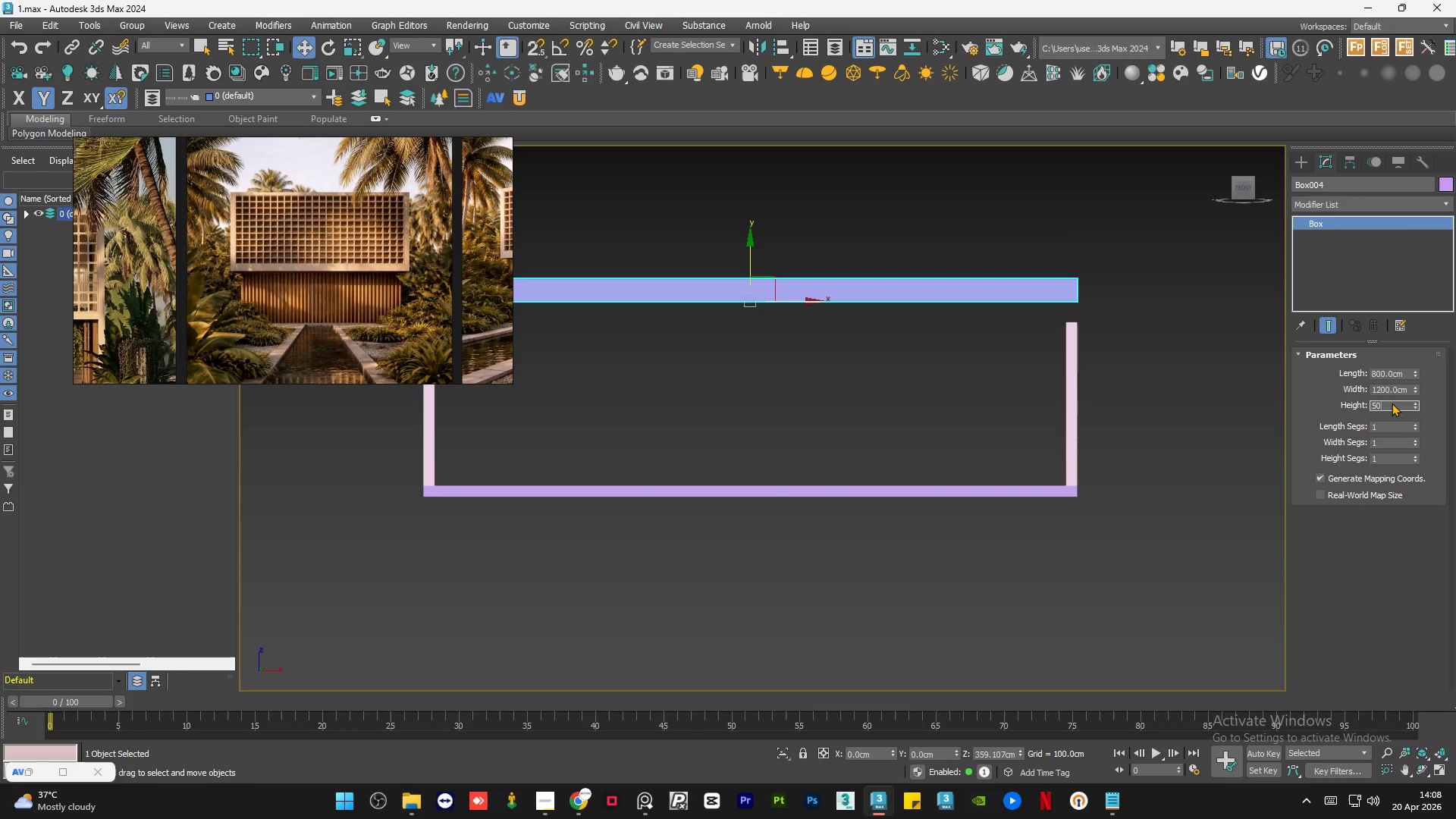 
key(NumpadEnter)
 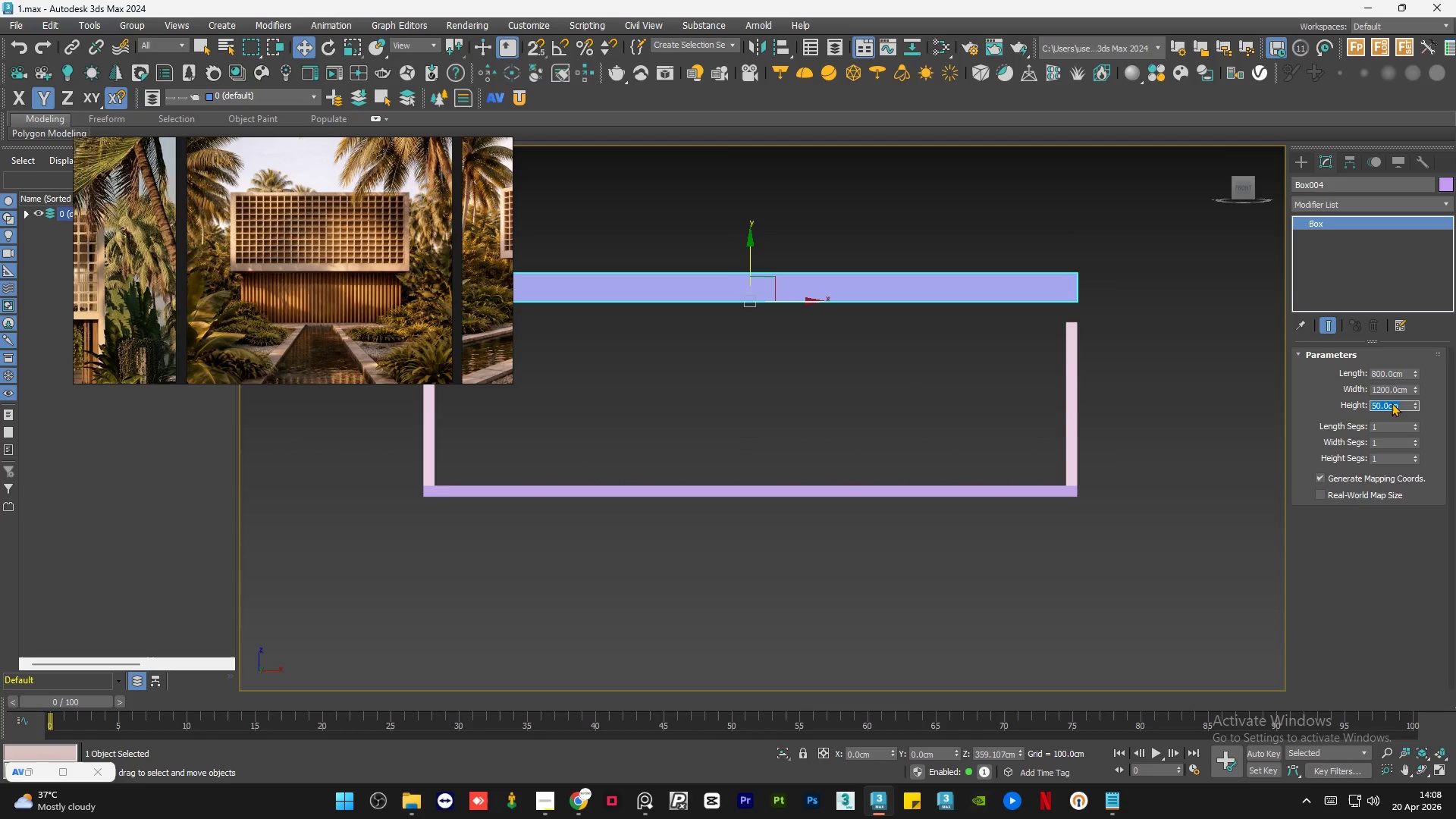 
key(Numpad4)
 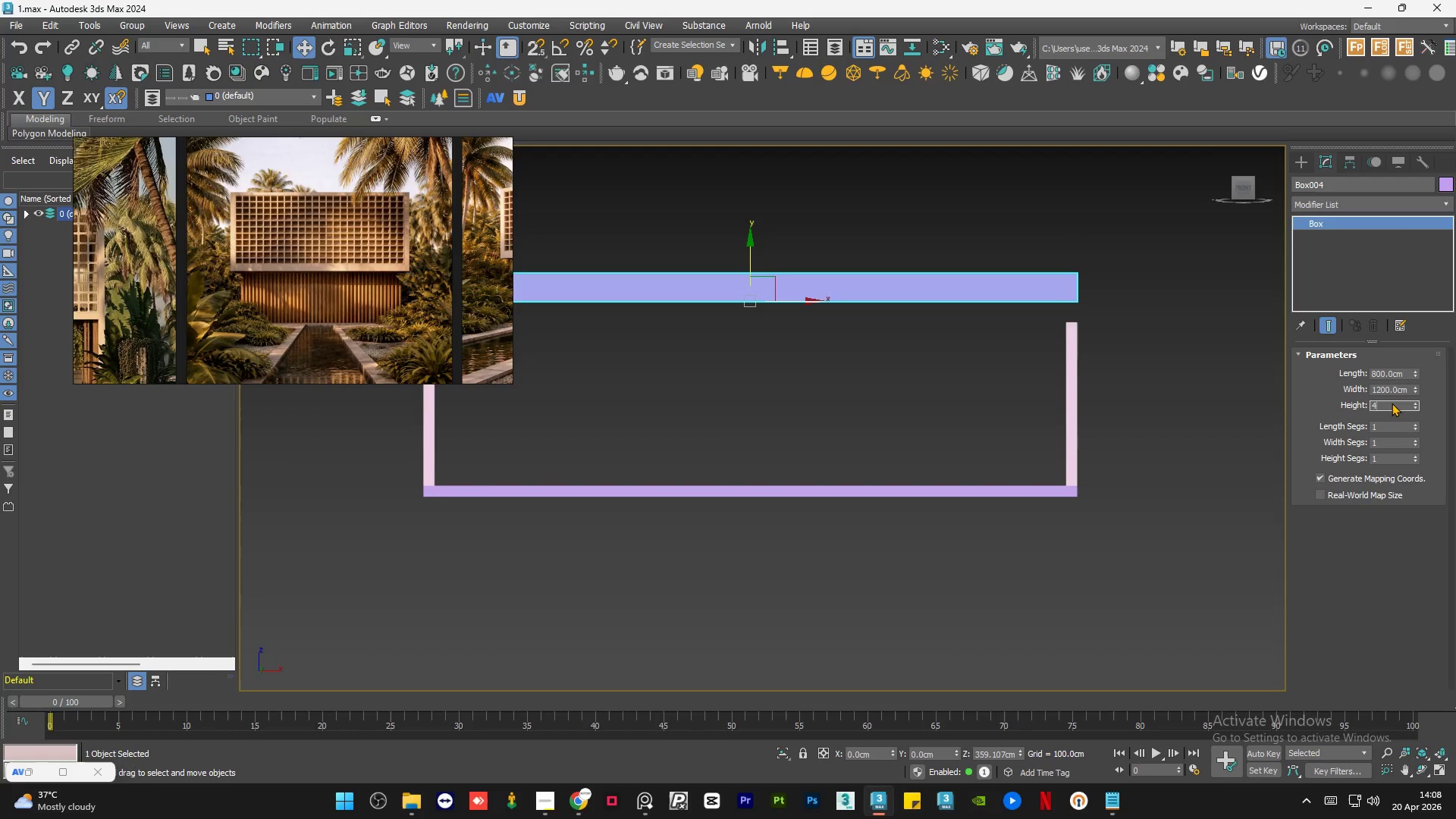 
key(Numpad0)
 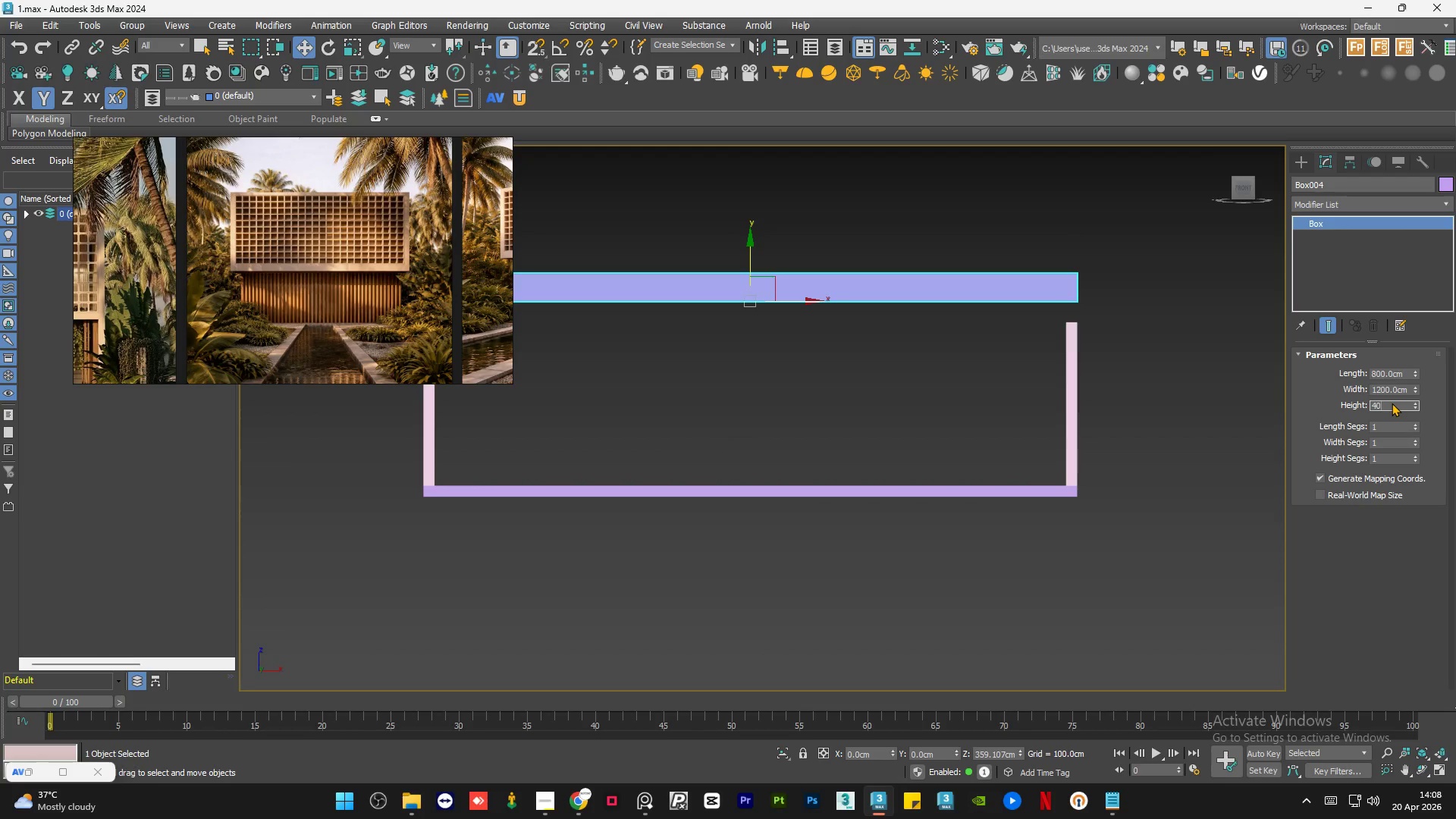 
key(NumpadEnter)
 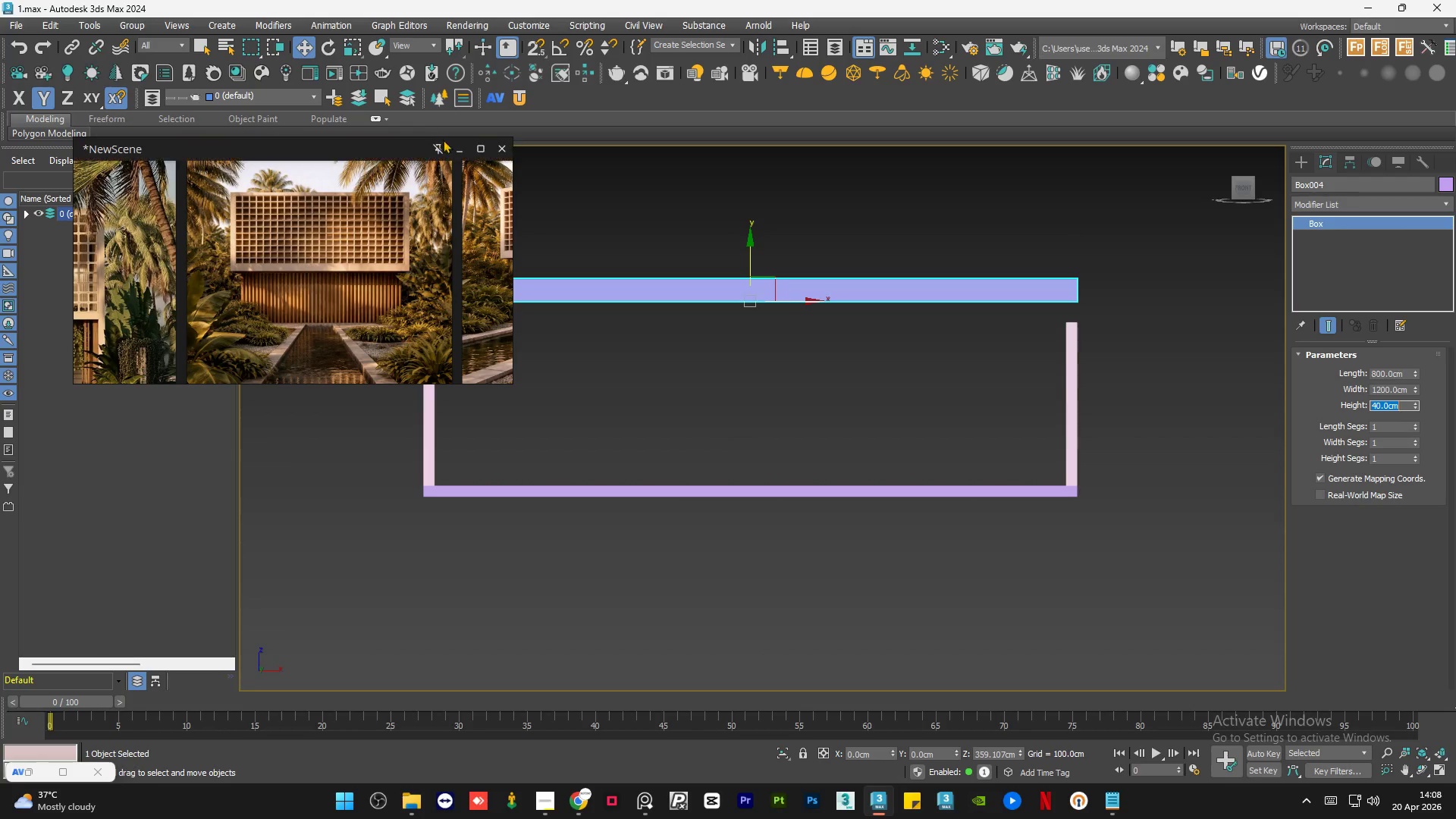 
left_click([457, 145])
 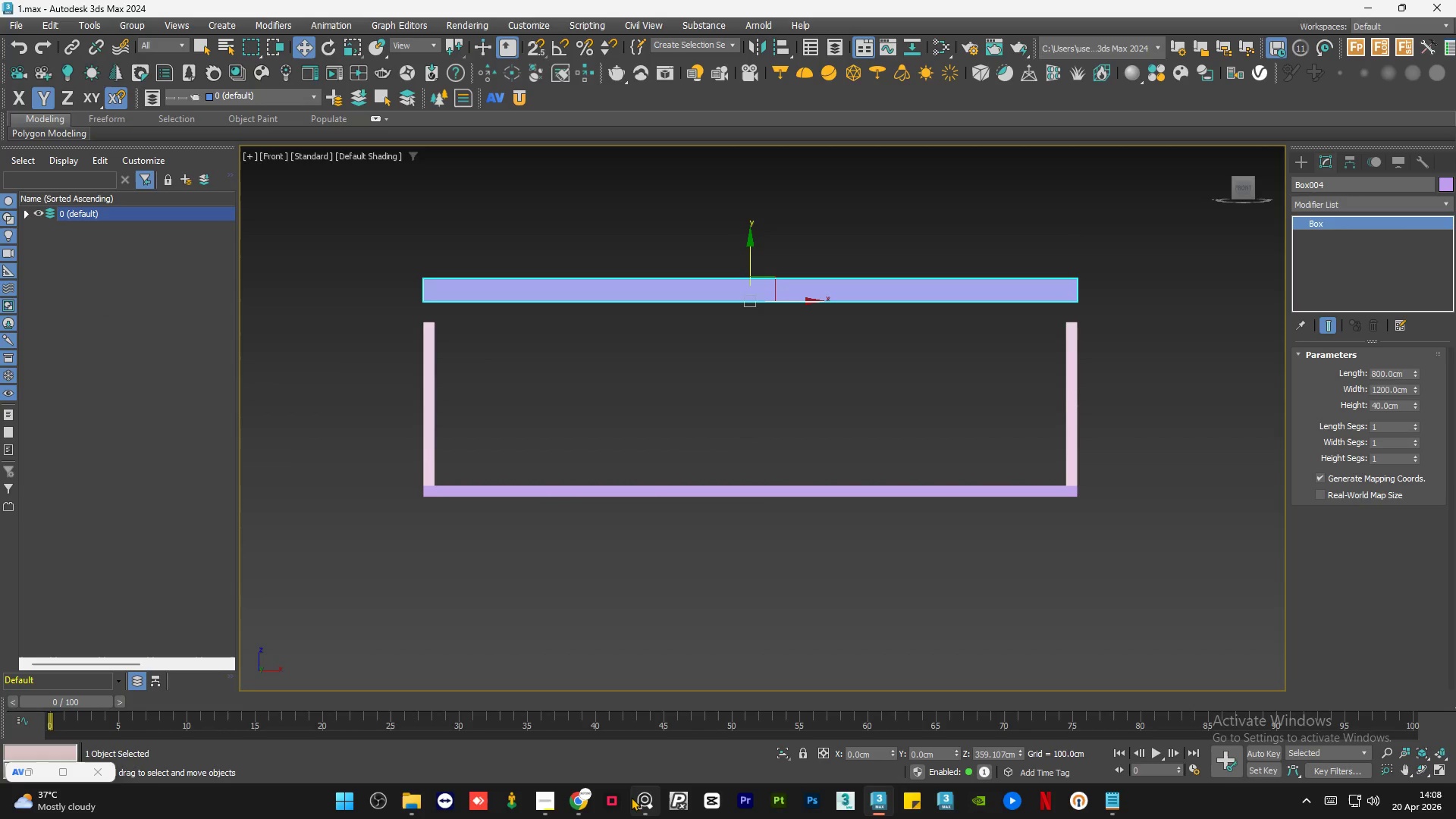 
left_click([646, 799])
 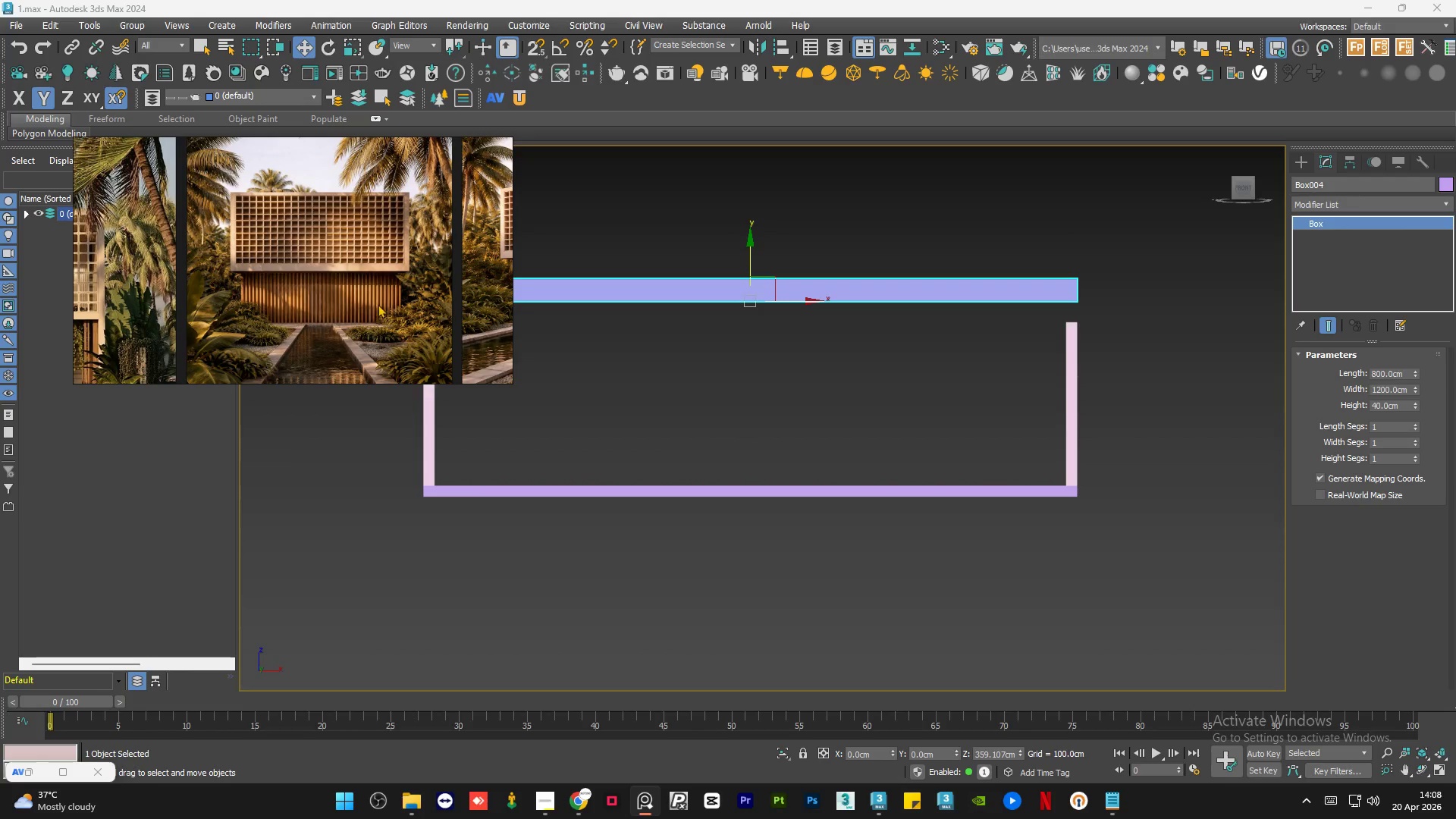 
scroll: coordinate [209, 199], scroll_direction: down, amount: 7.0
 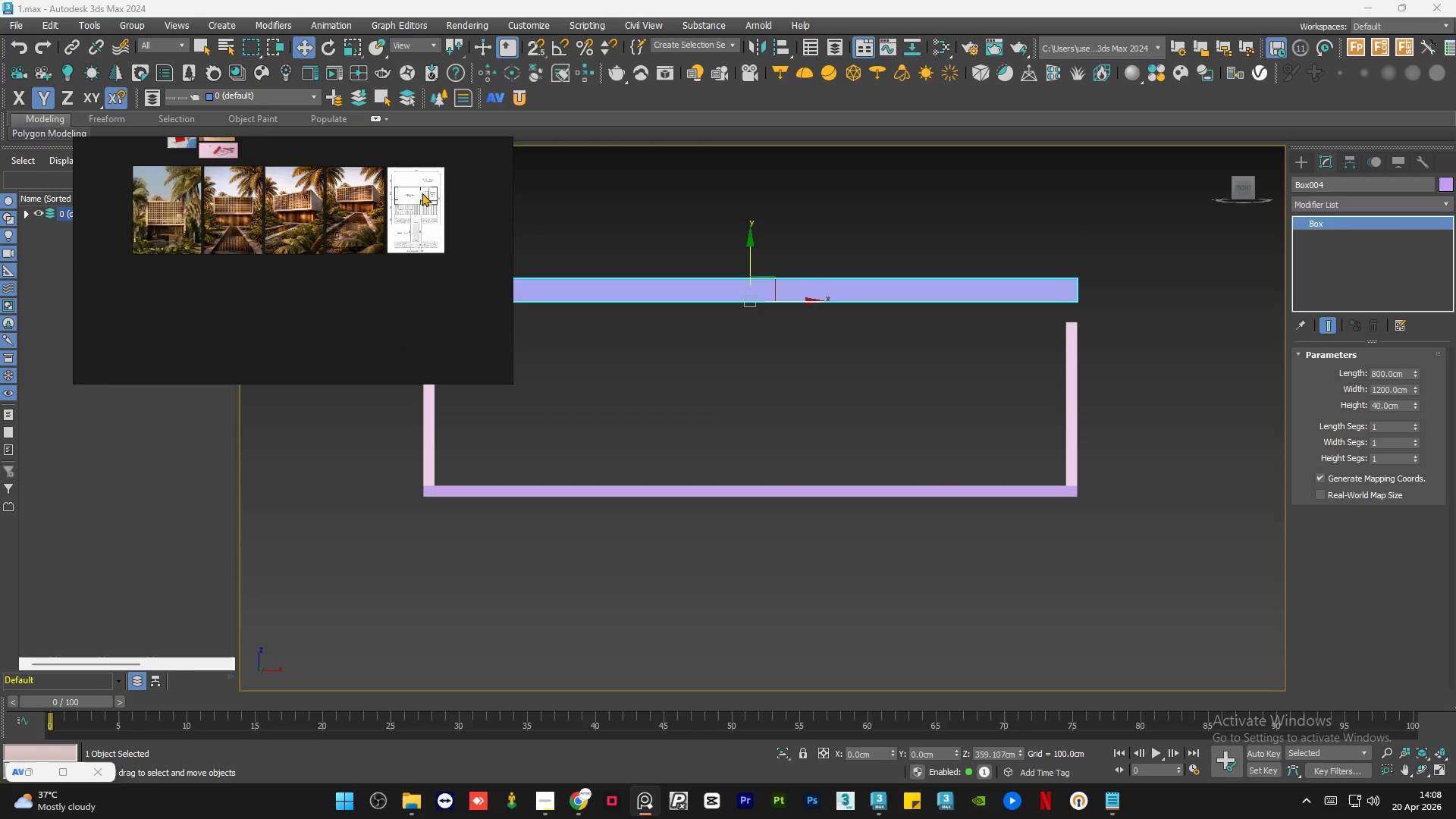 
scroll: coordinate [272, 234], scroll_direction: up, amount: 10.0
 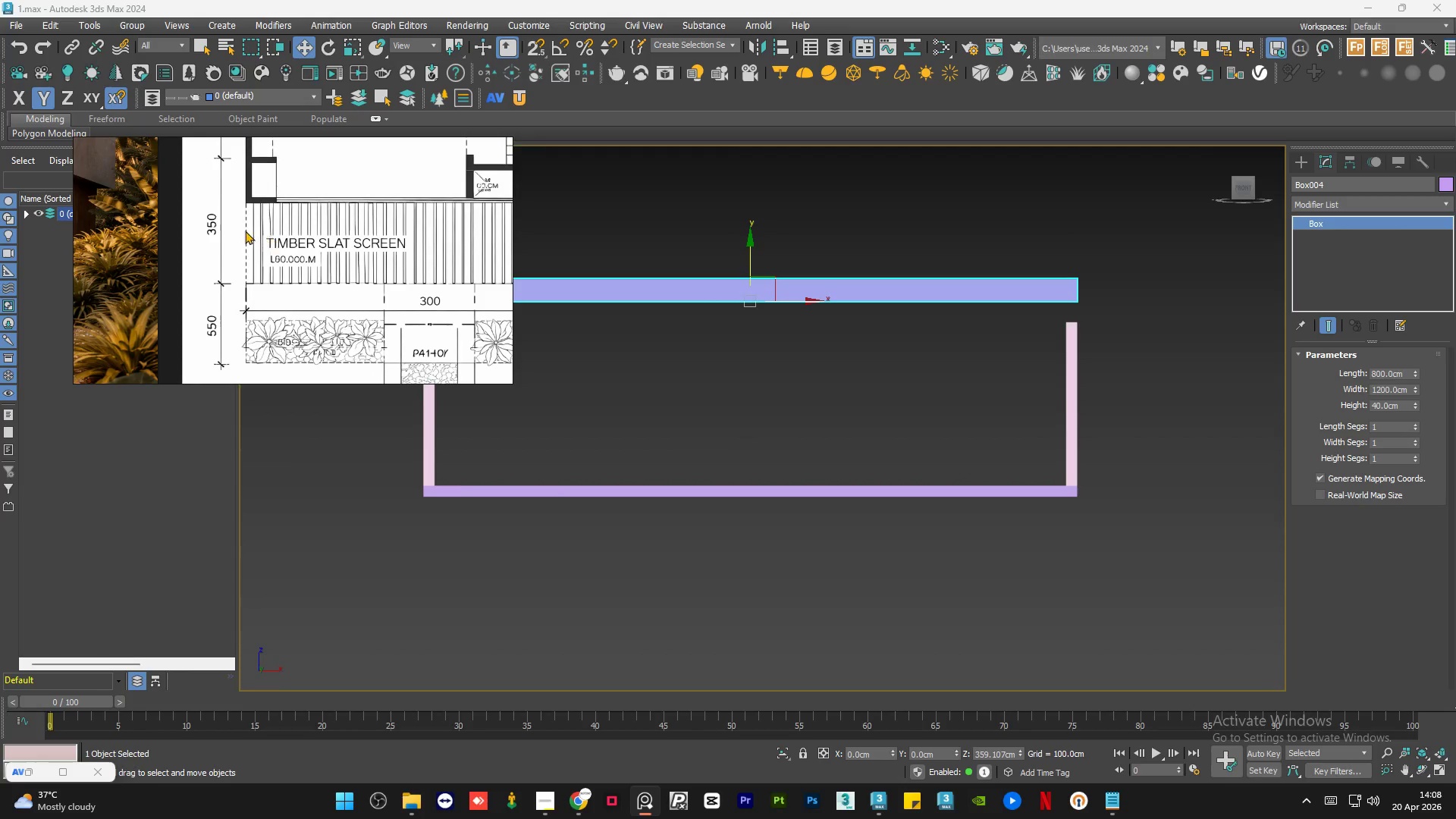 
scroll: coordinate [337, 231], scroll_direction: down, amount: 5.0
 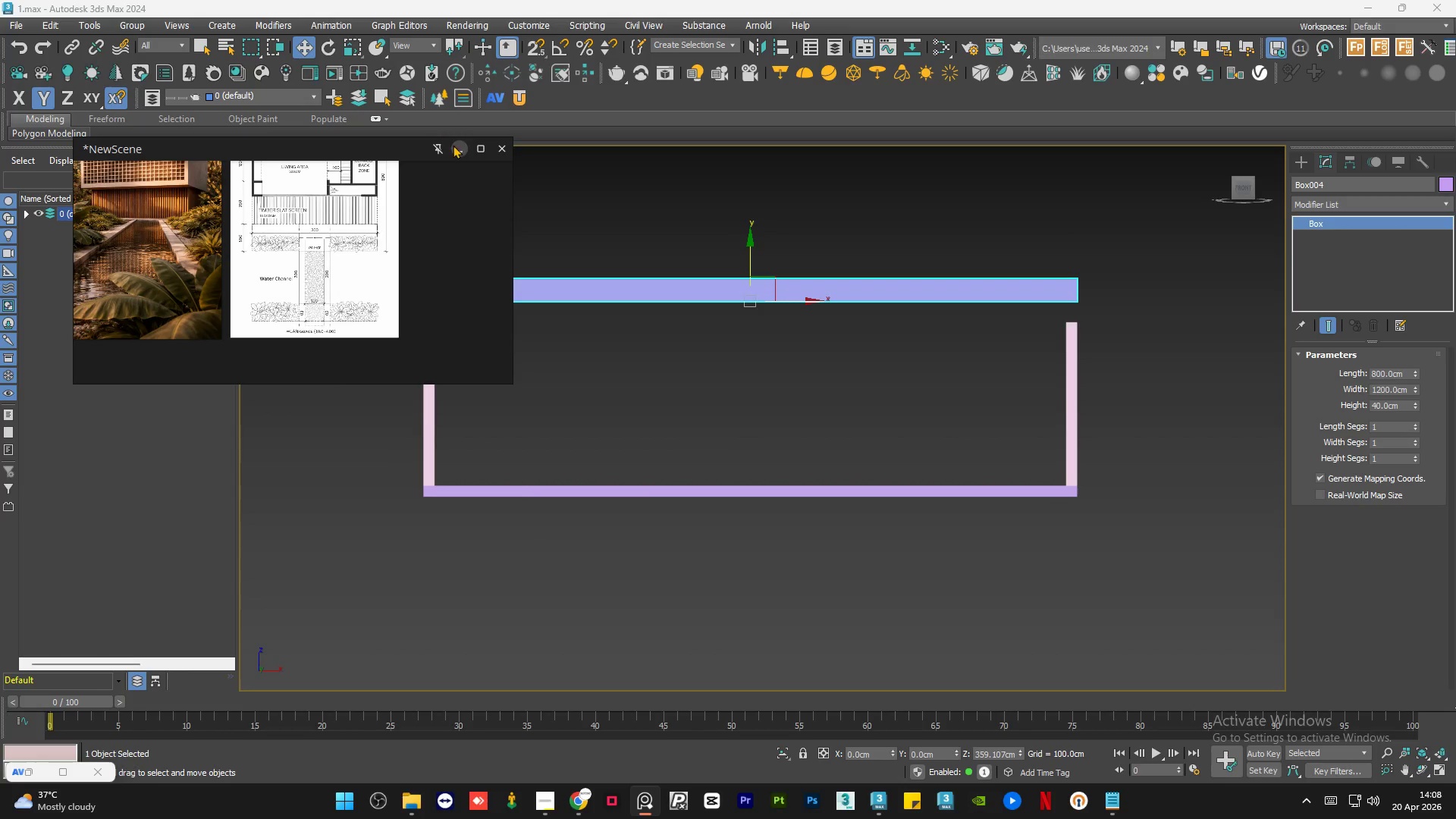 
left_click([456, 149])
 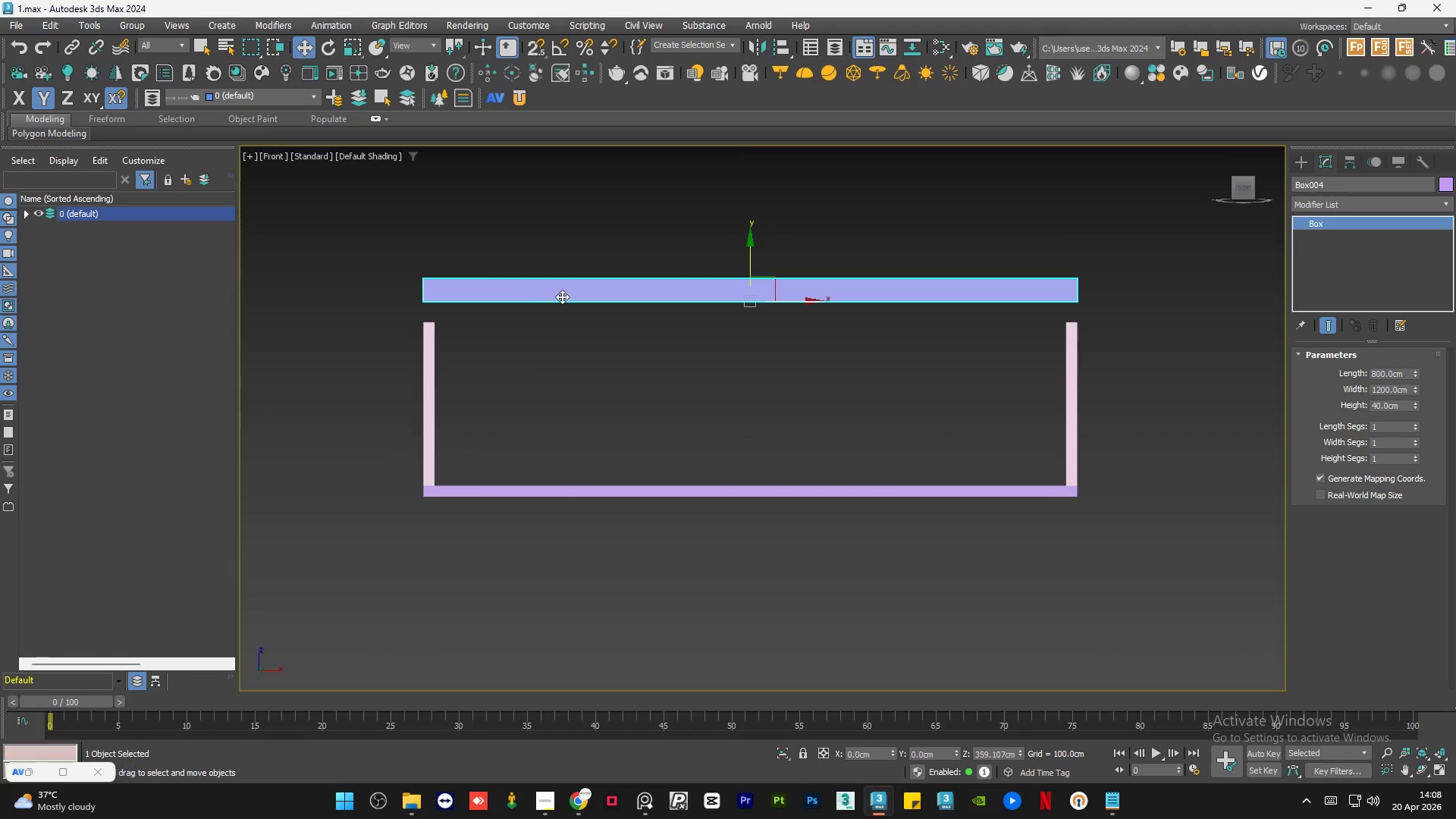 
key(S)
 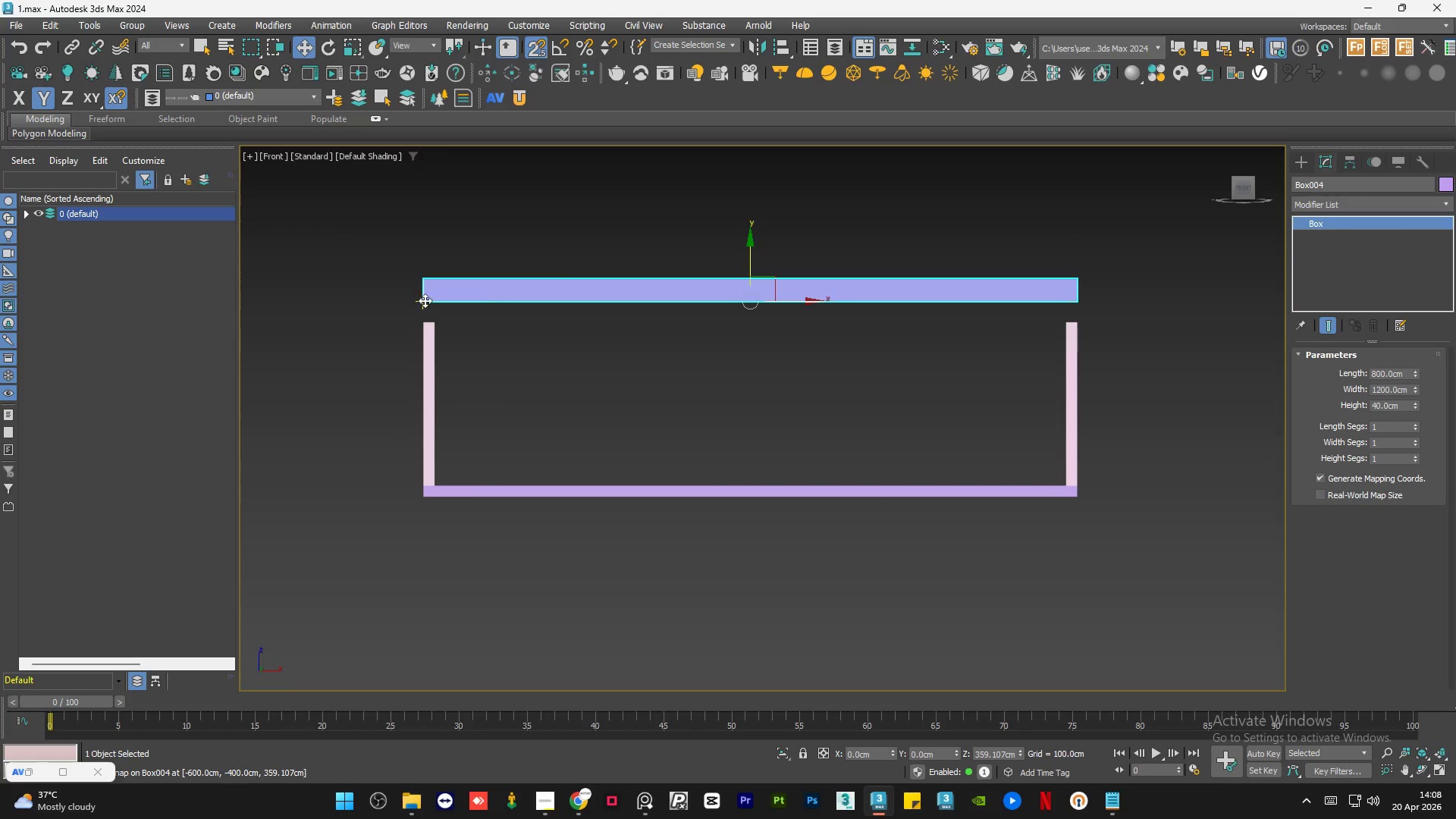 
left_click_drag(start_coordinate=[425, 300], to_coordinate=[425, 313])
 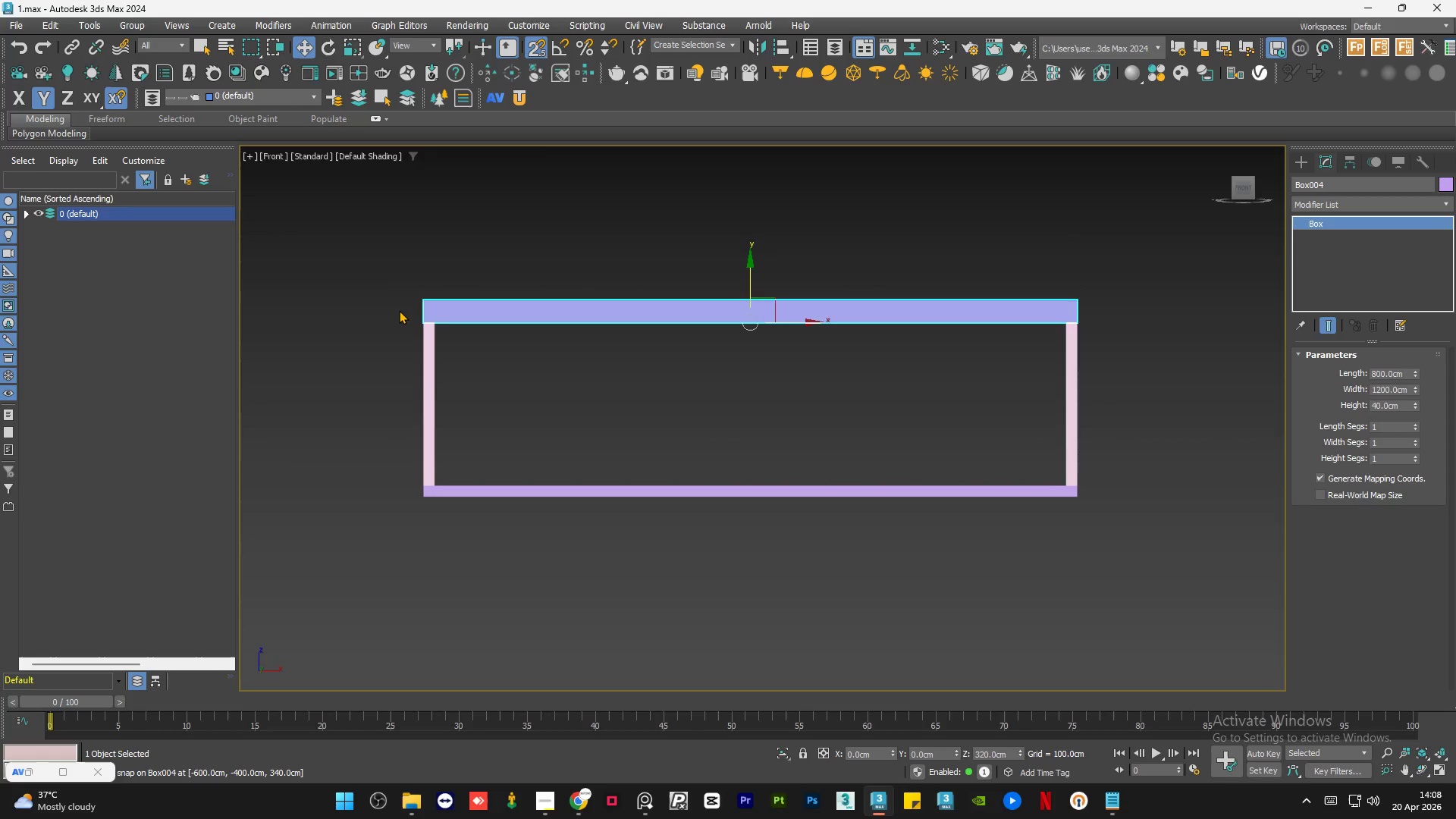 
left_click([399, 310])
 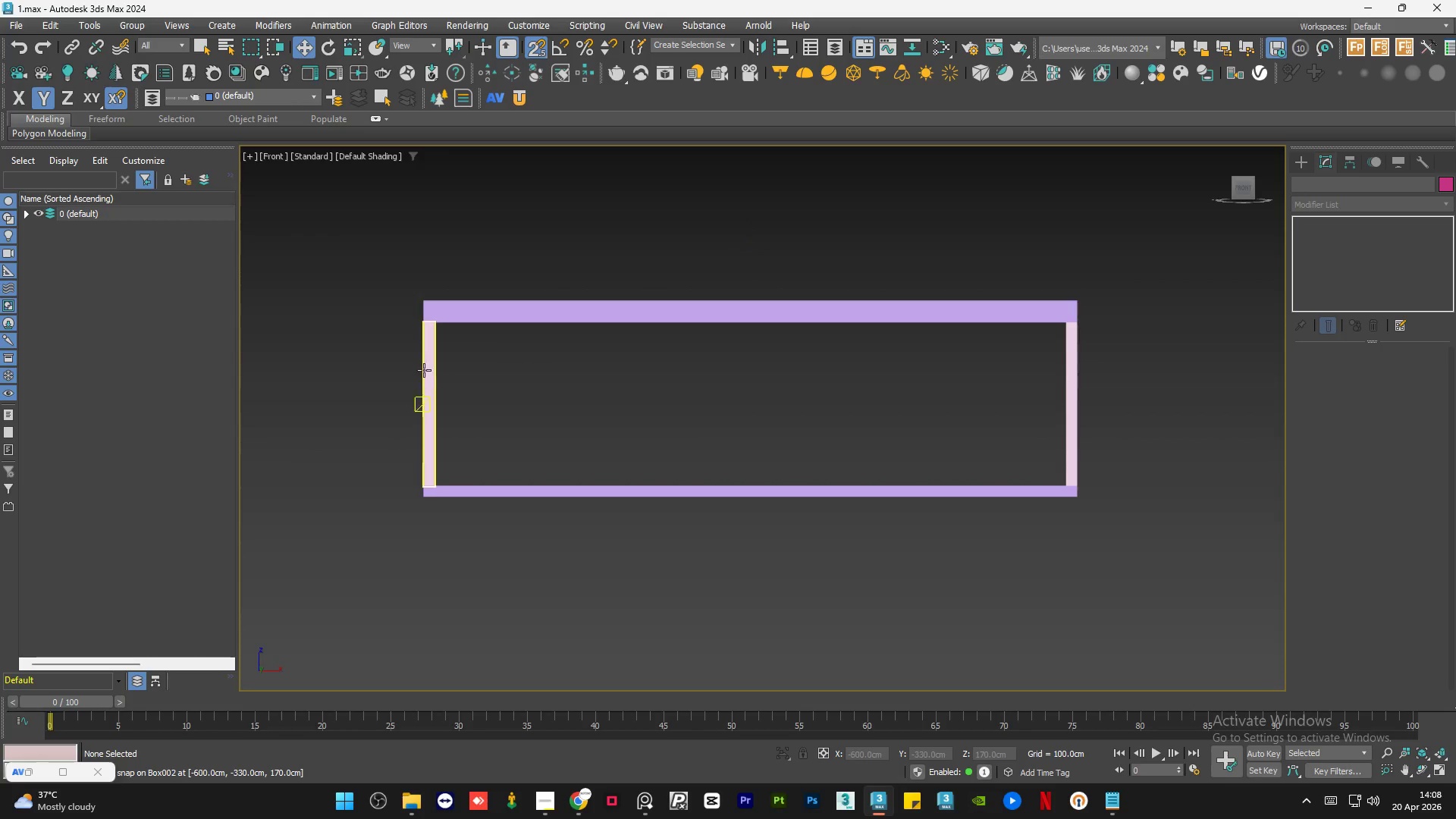 
key(S)
 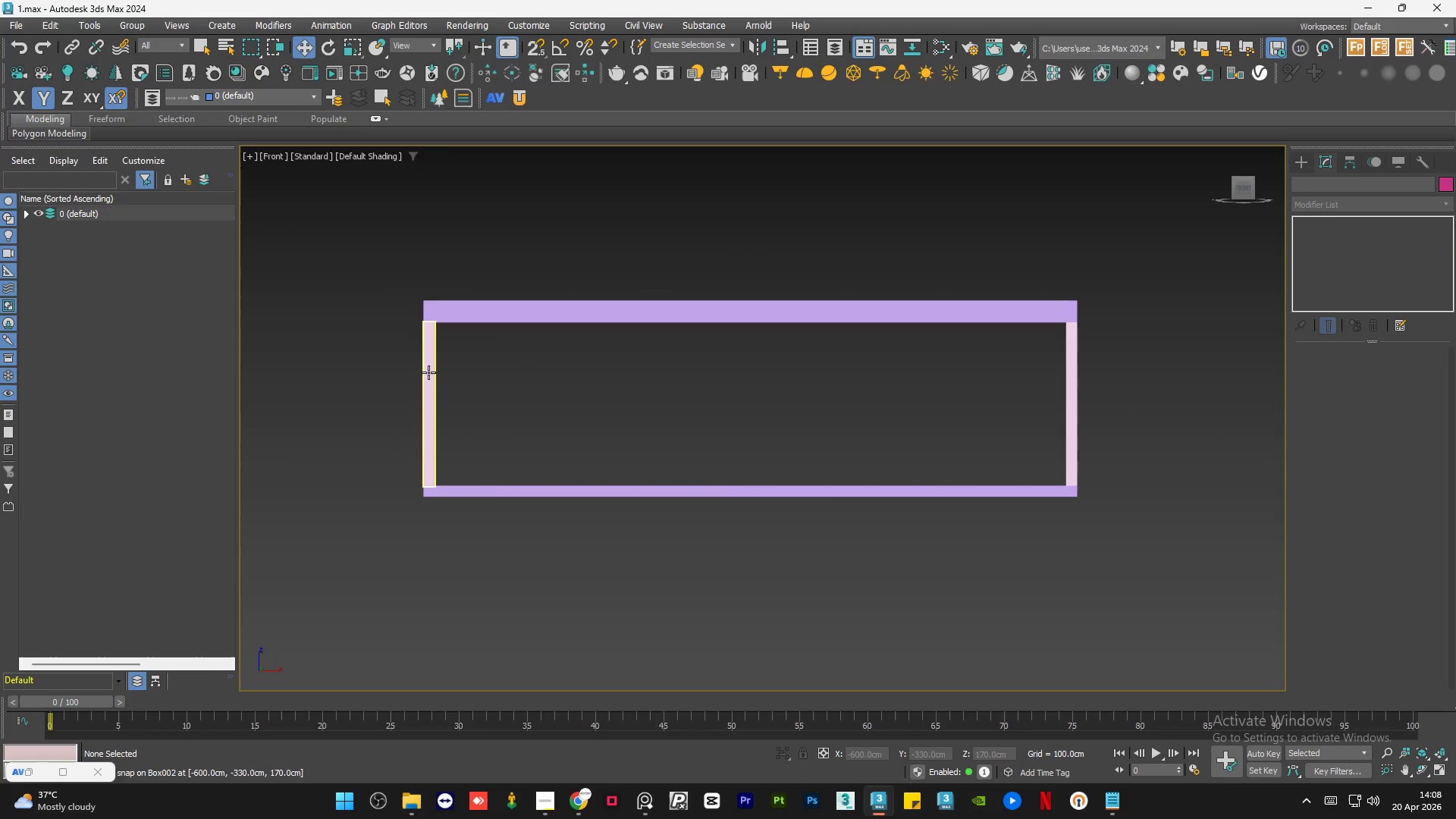 
left_click([428, 372])
 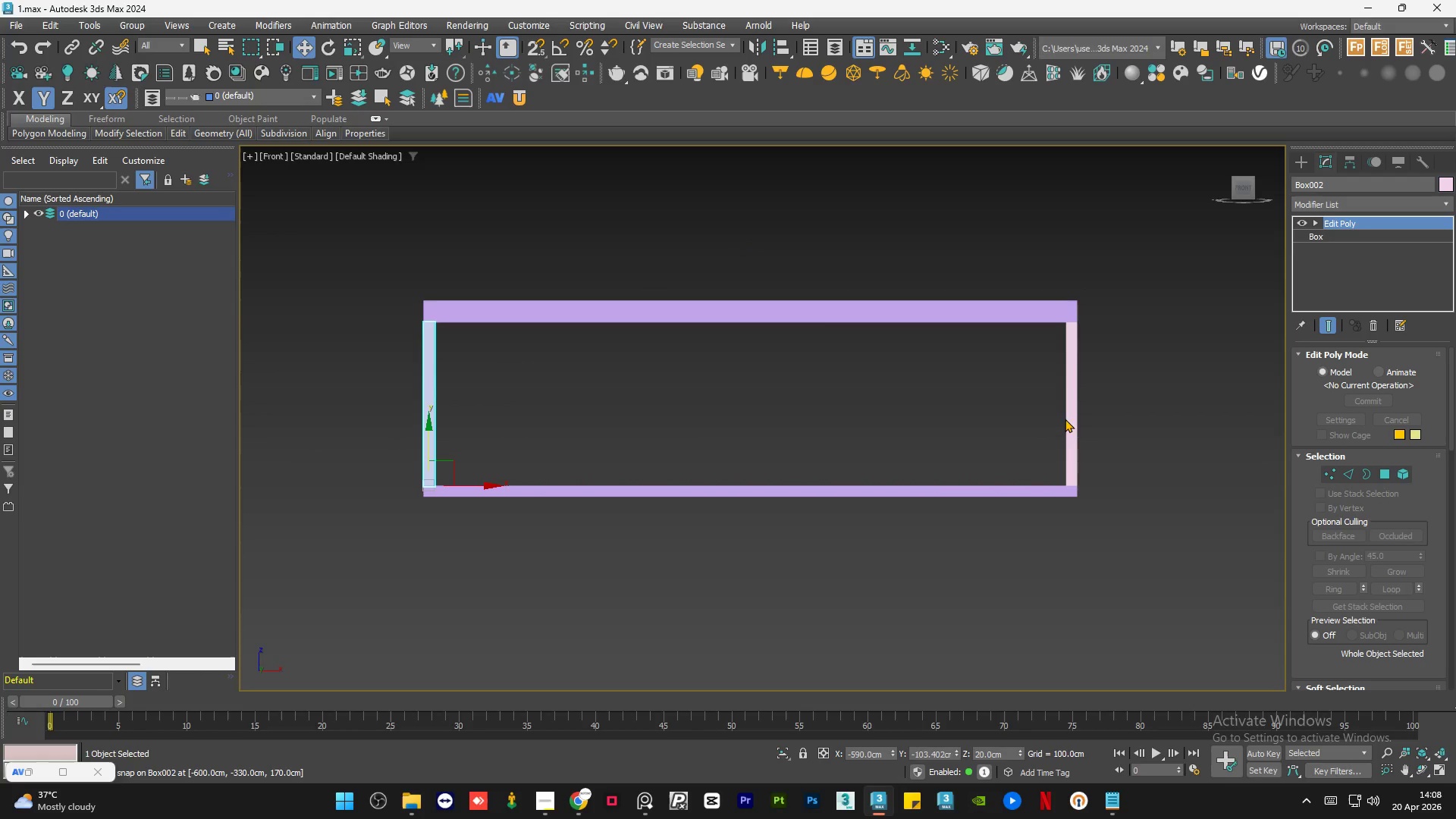 
hold_key(key=ControlLeft, duration=0.52)
left_click([1070, 419])
 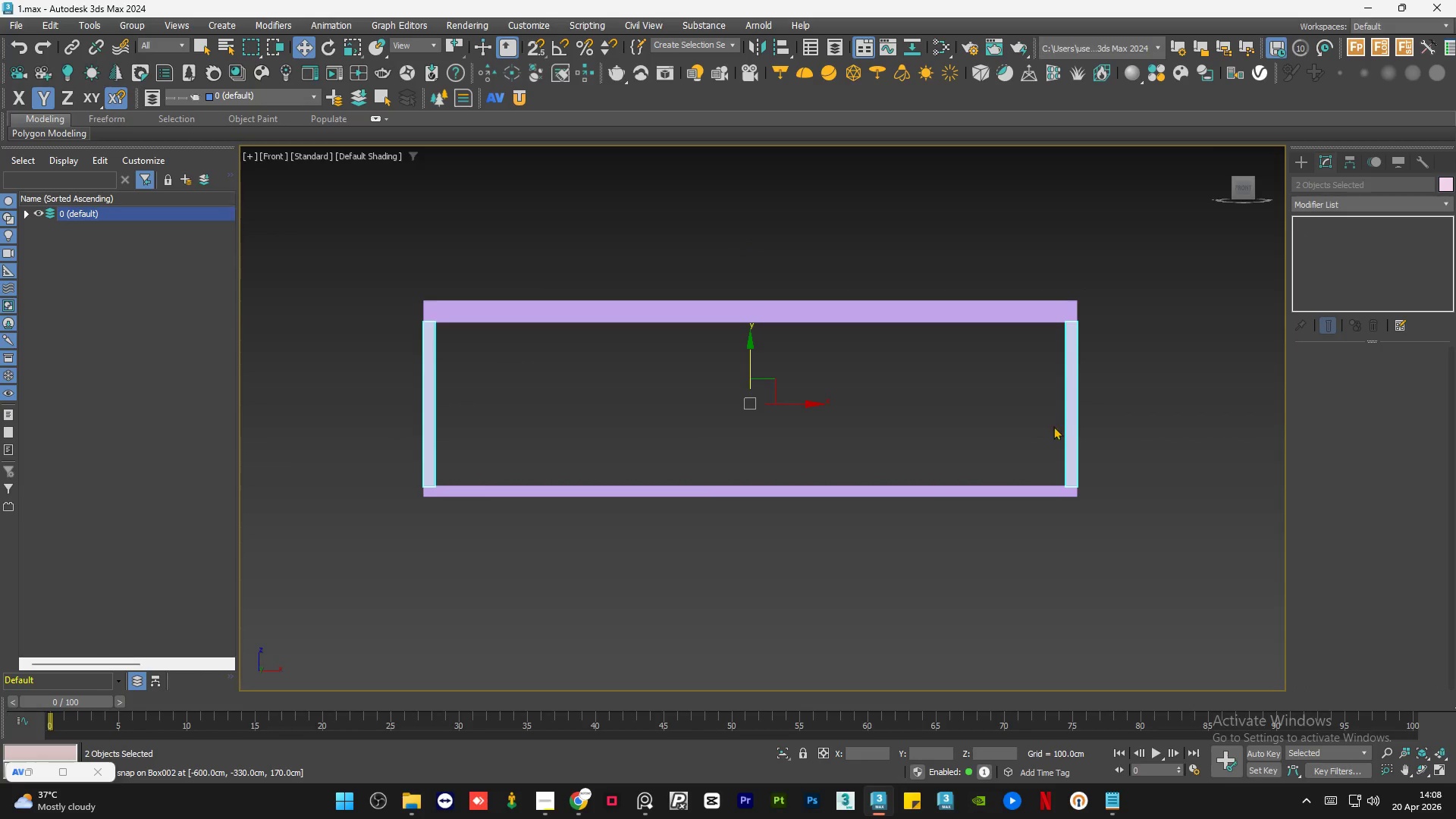 
hold_key(key=AltLeft, duration=1.3)
 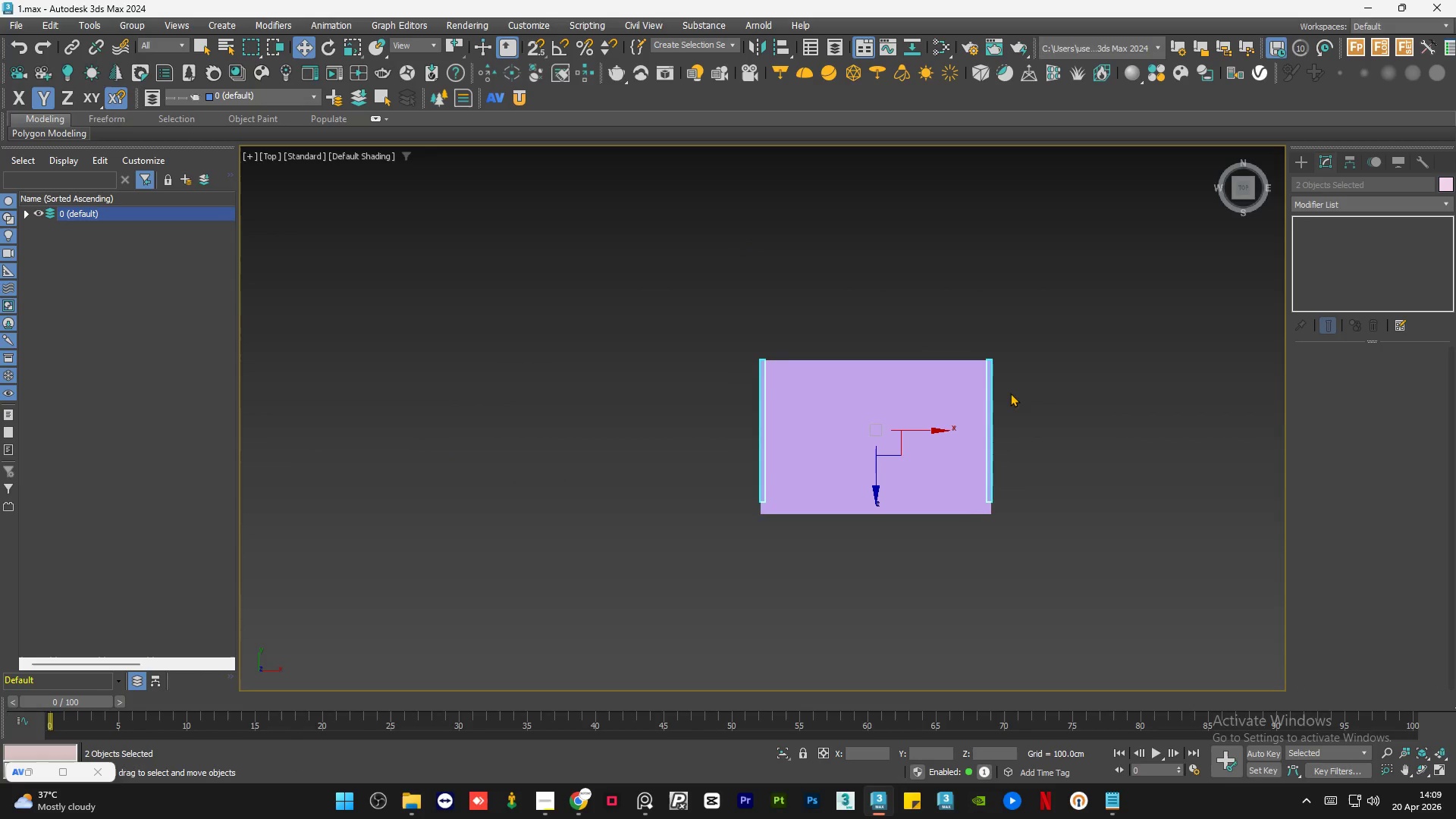 
scroll: coordinate [968, 466], scroll_direction: down, amount: 3.0
 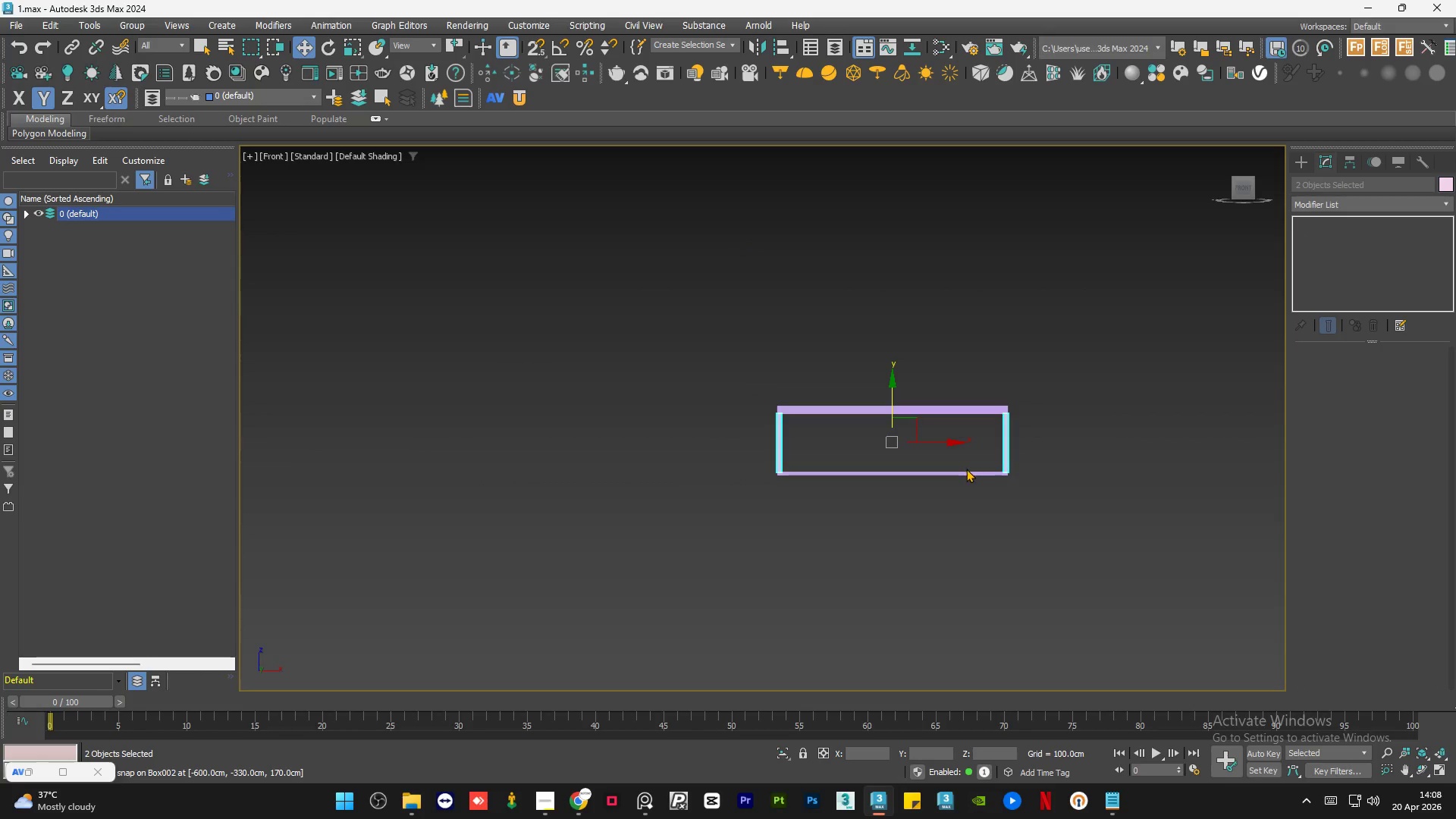 
hold_key(key=AltLeft, duration=1.27)
 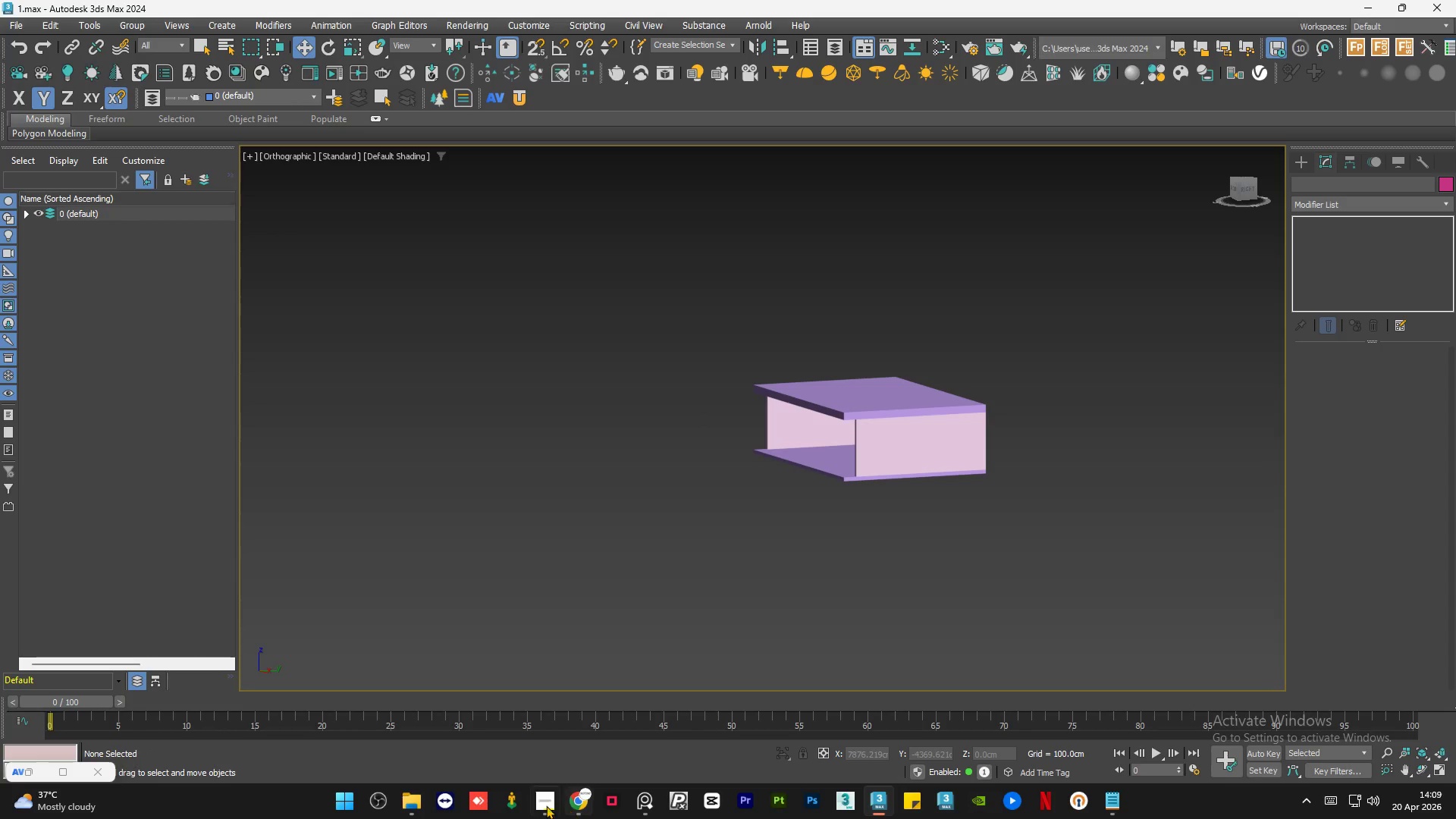 
left_click([544, 802])